 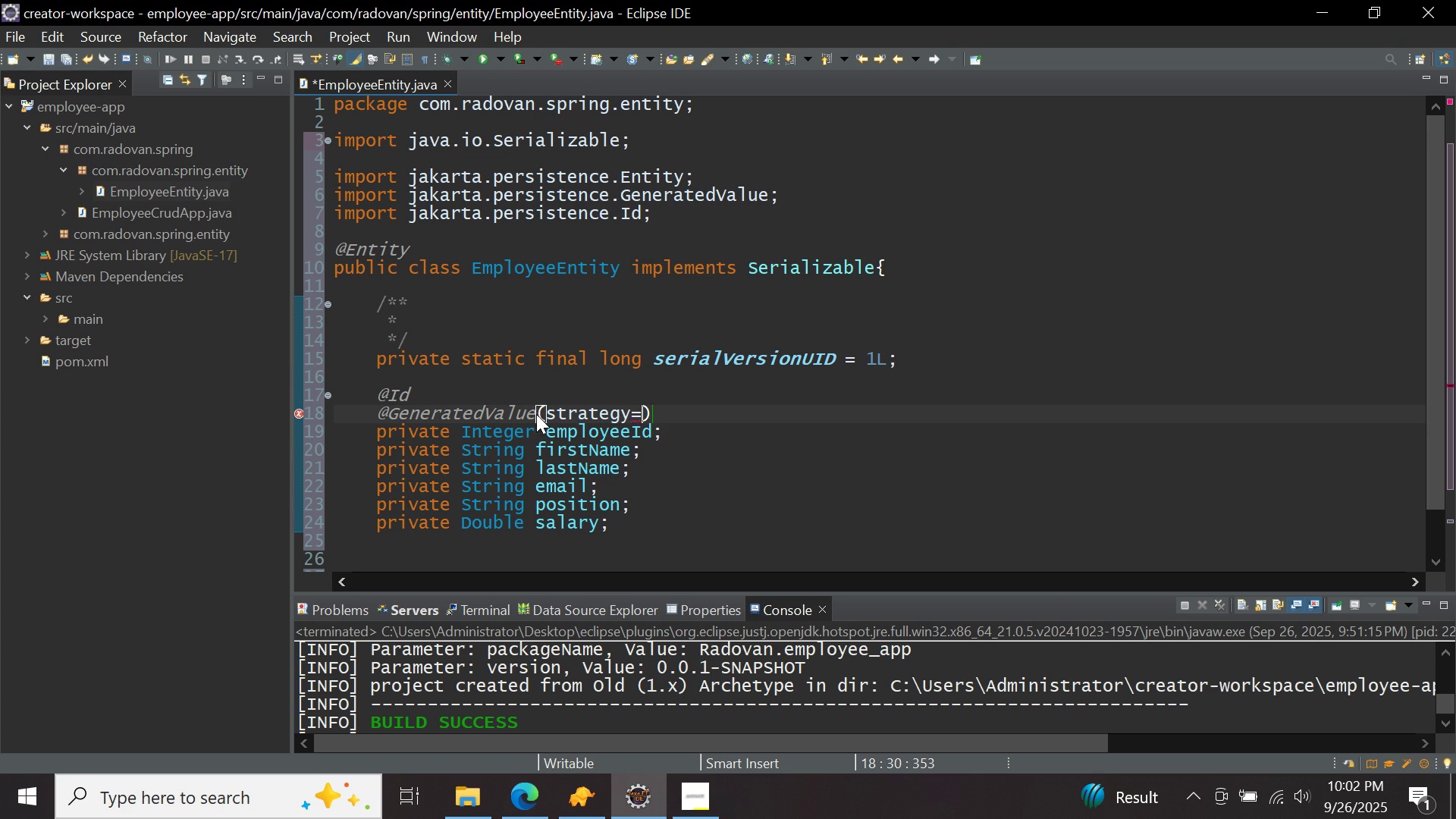 
key(Control+ControlLeft)
 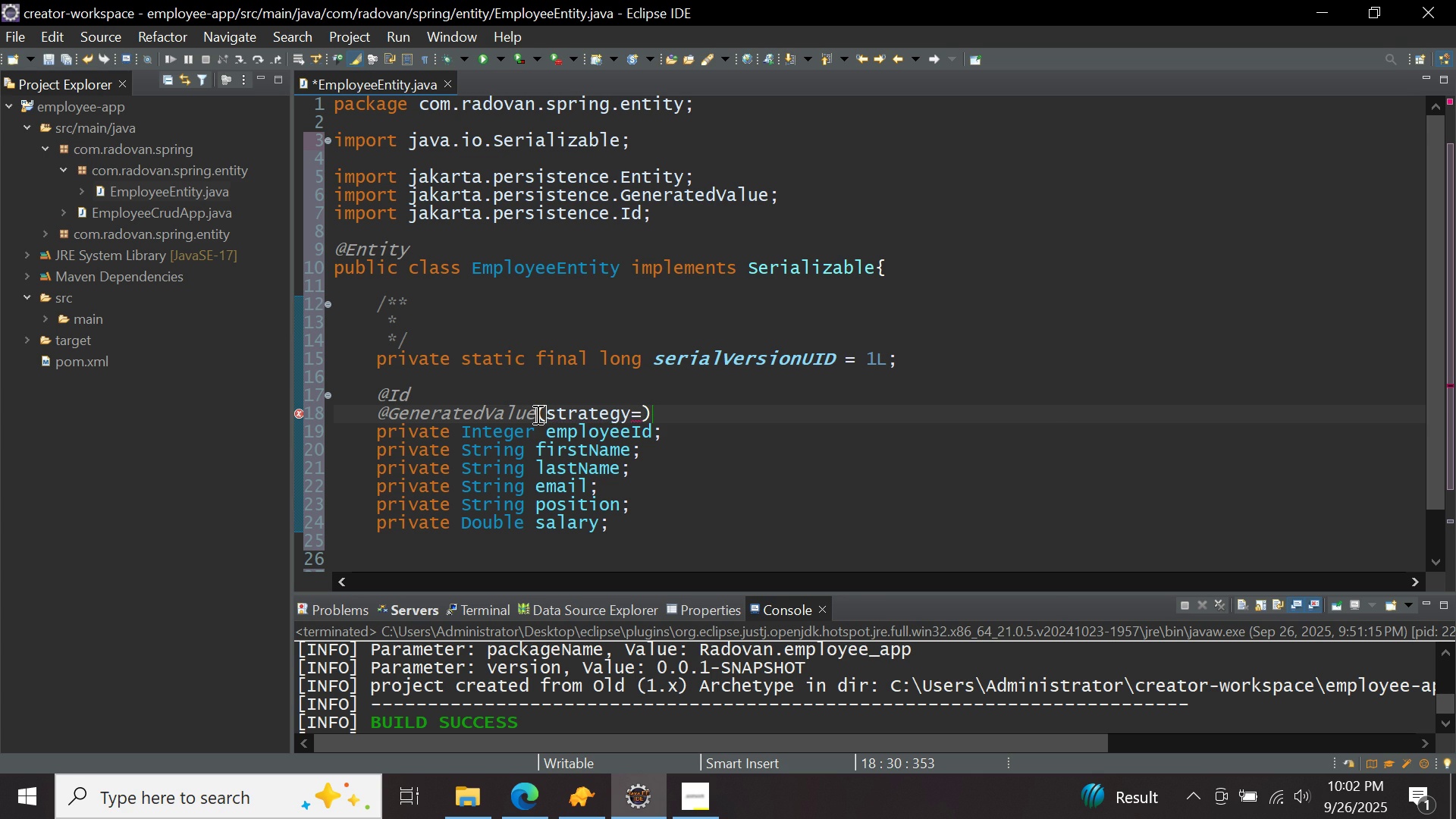 
key(Control+Space)
 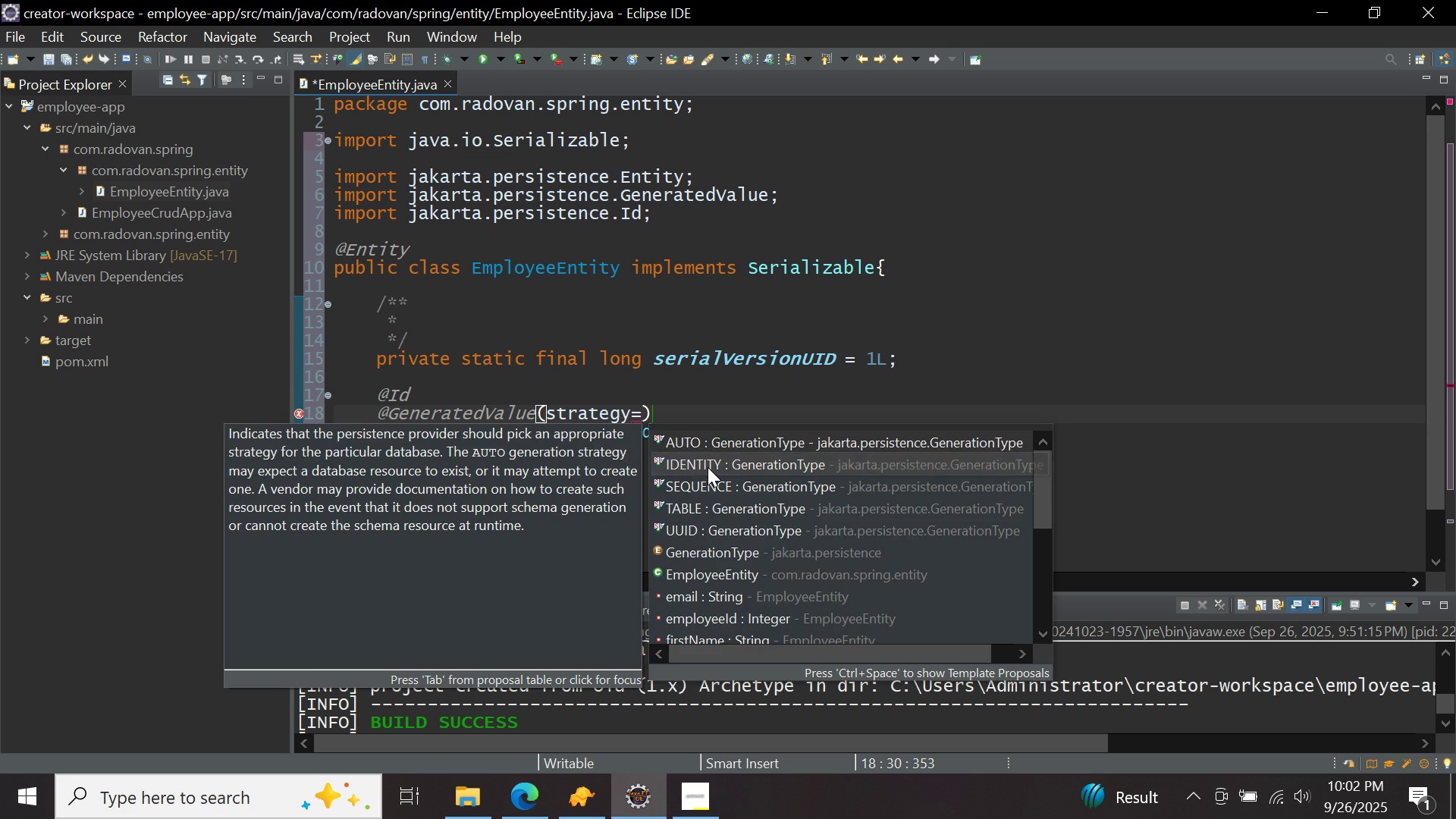 
double_click([708, 467])
 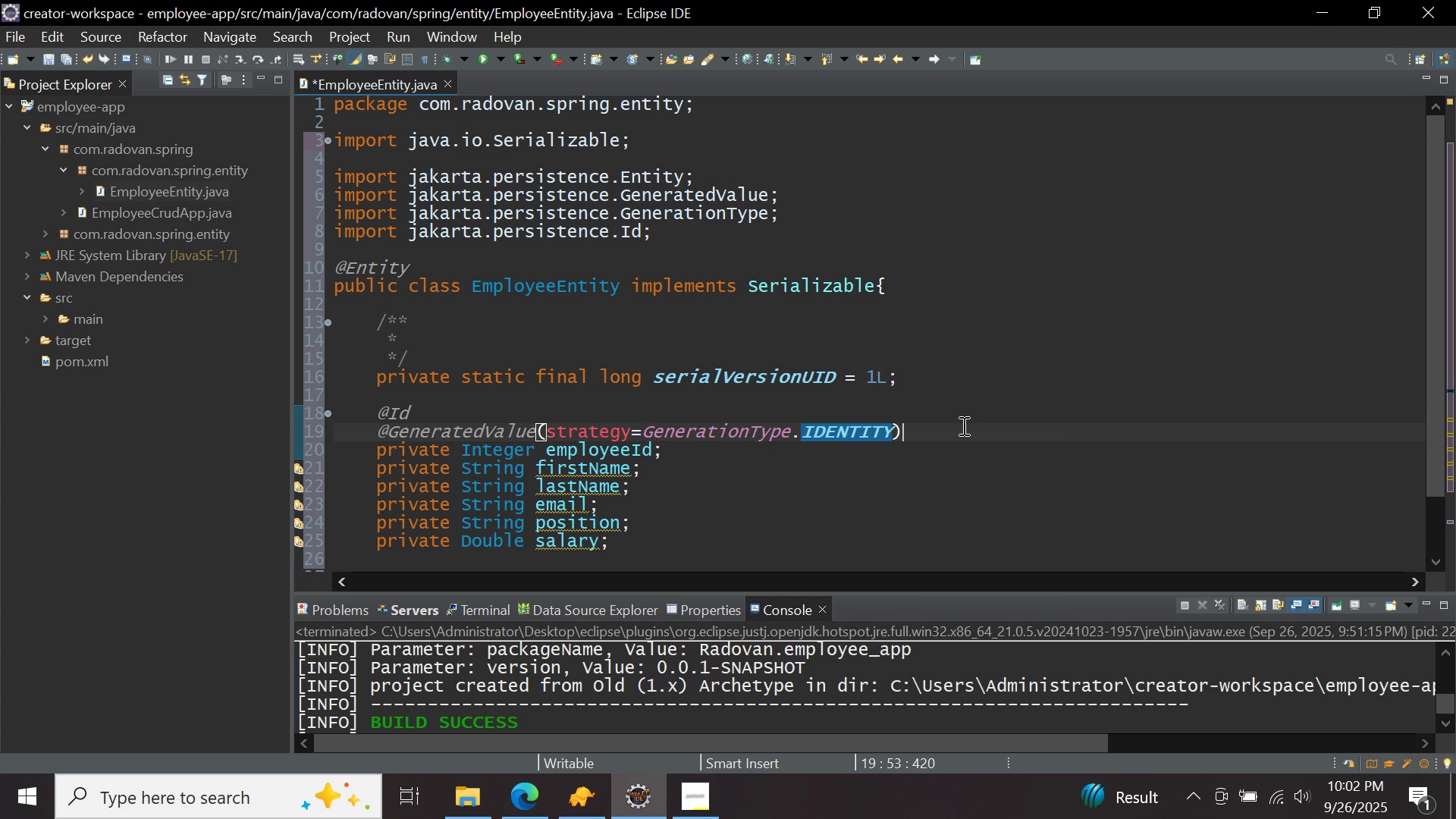 
left_click([962, 425])
 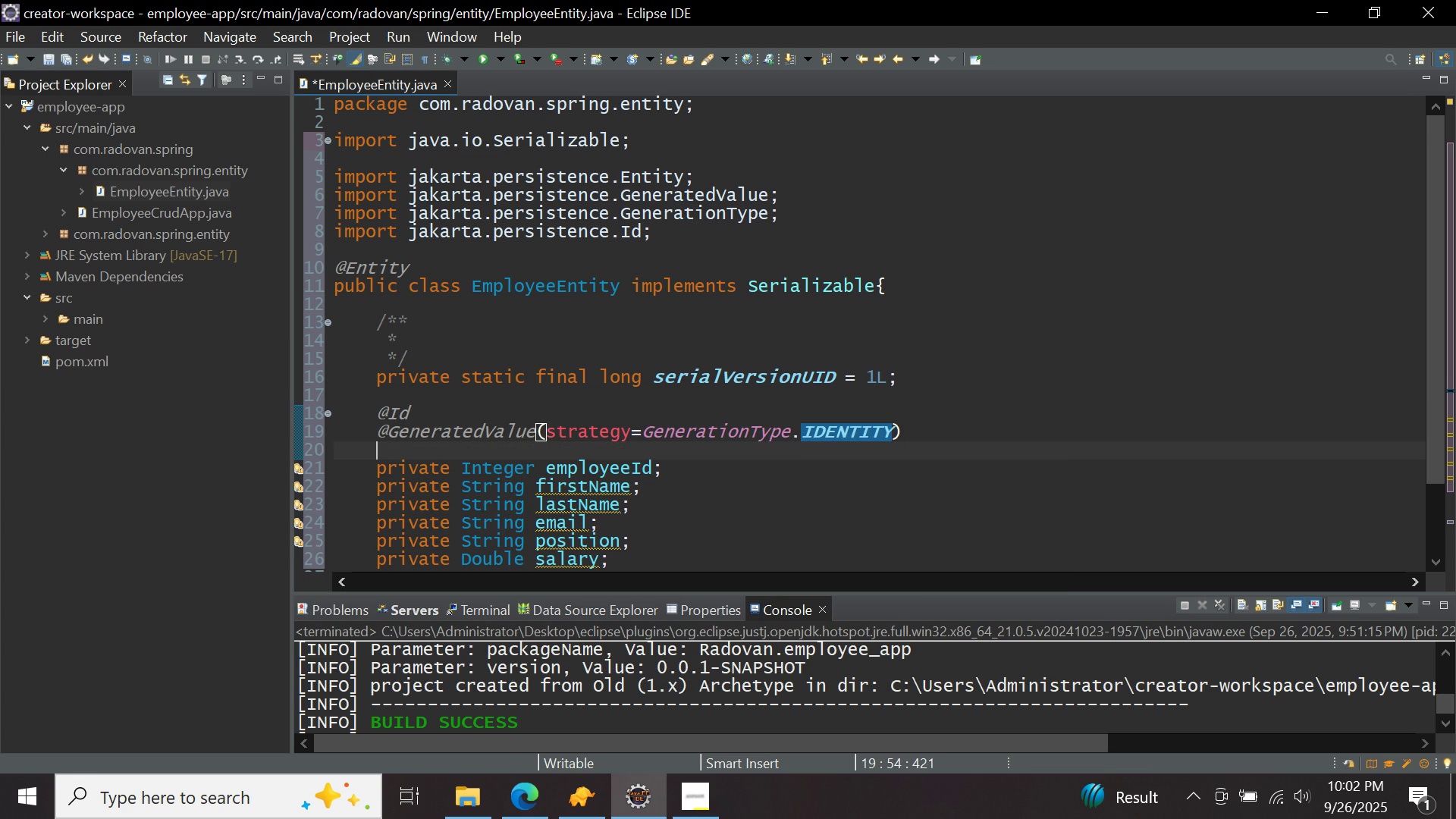 
key(Enter)